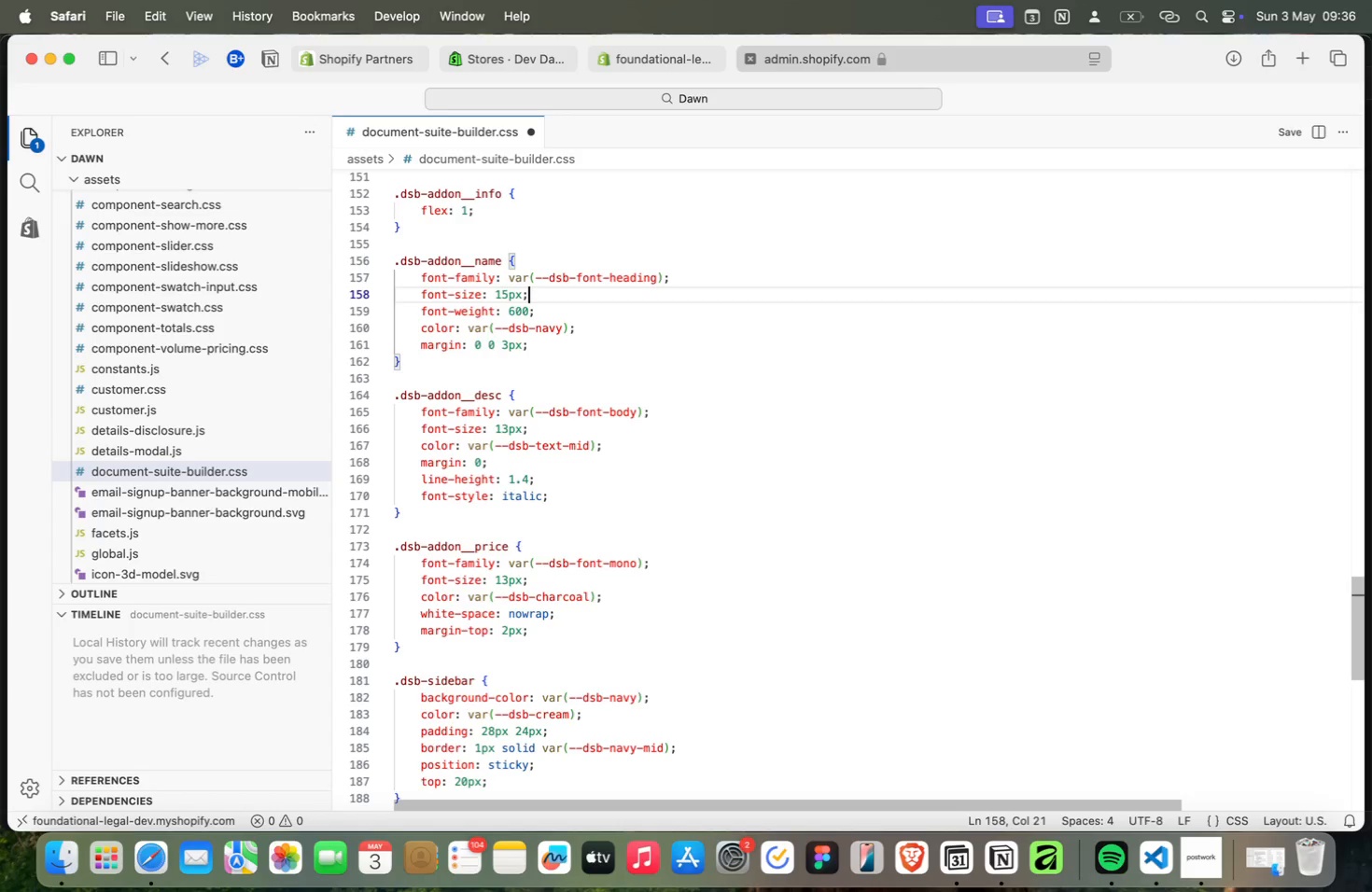 
wait(16.22)
 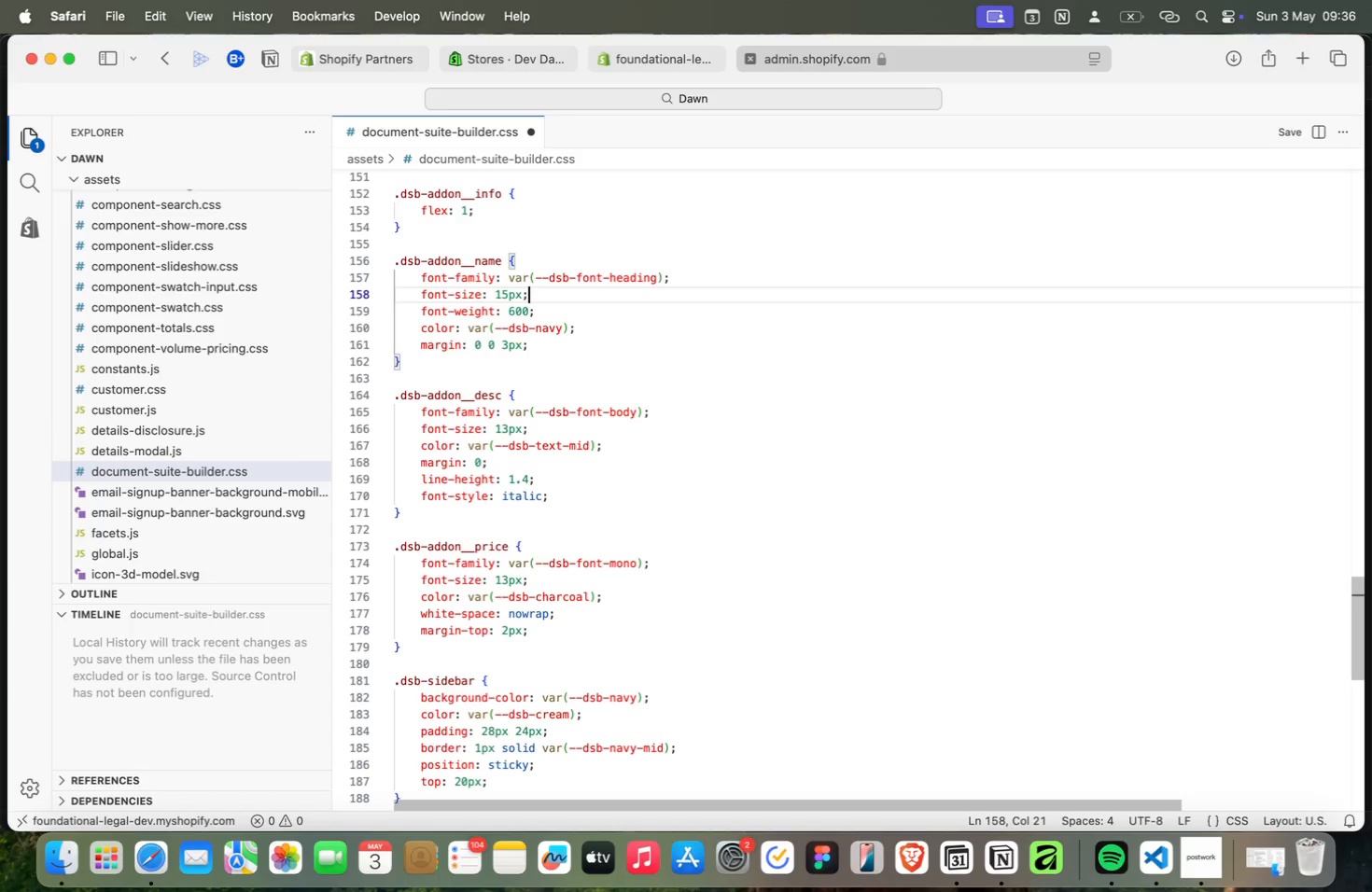 
key(Meta+ArrowDown)
 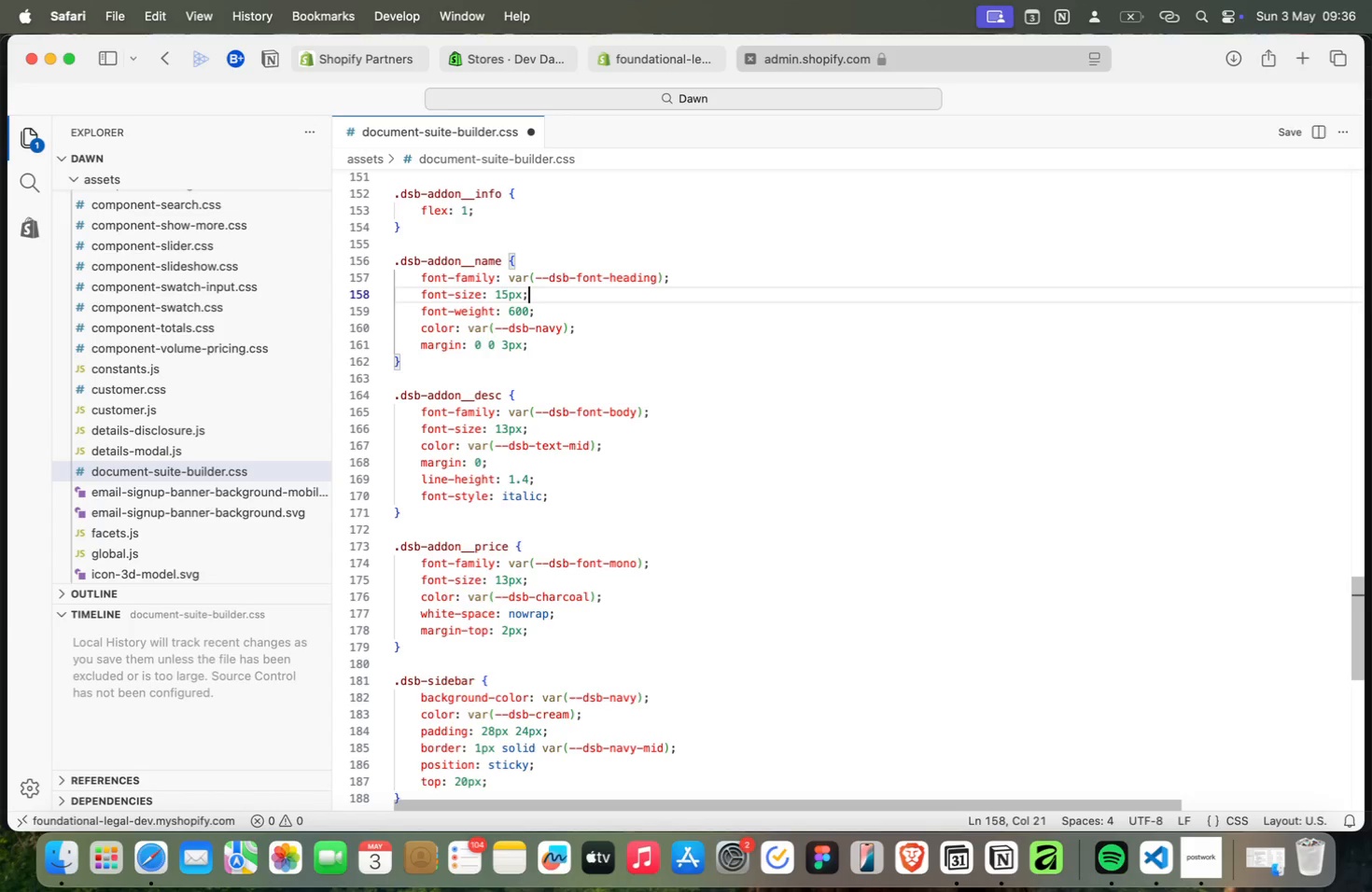 
key(Meta+ArrowUp)
 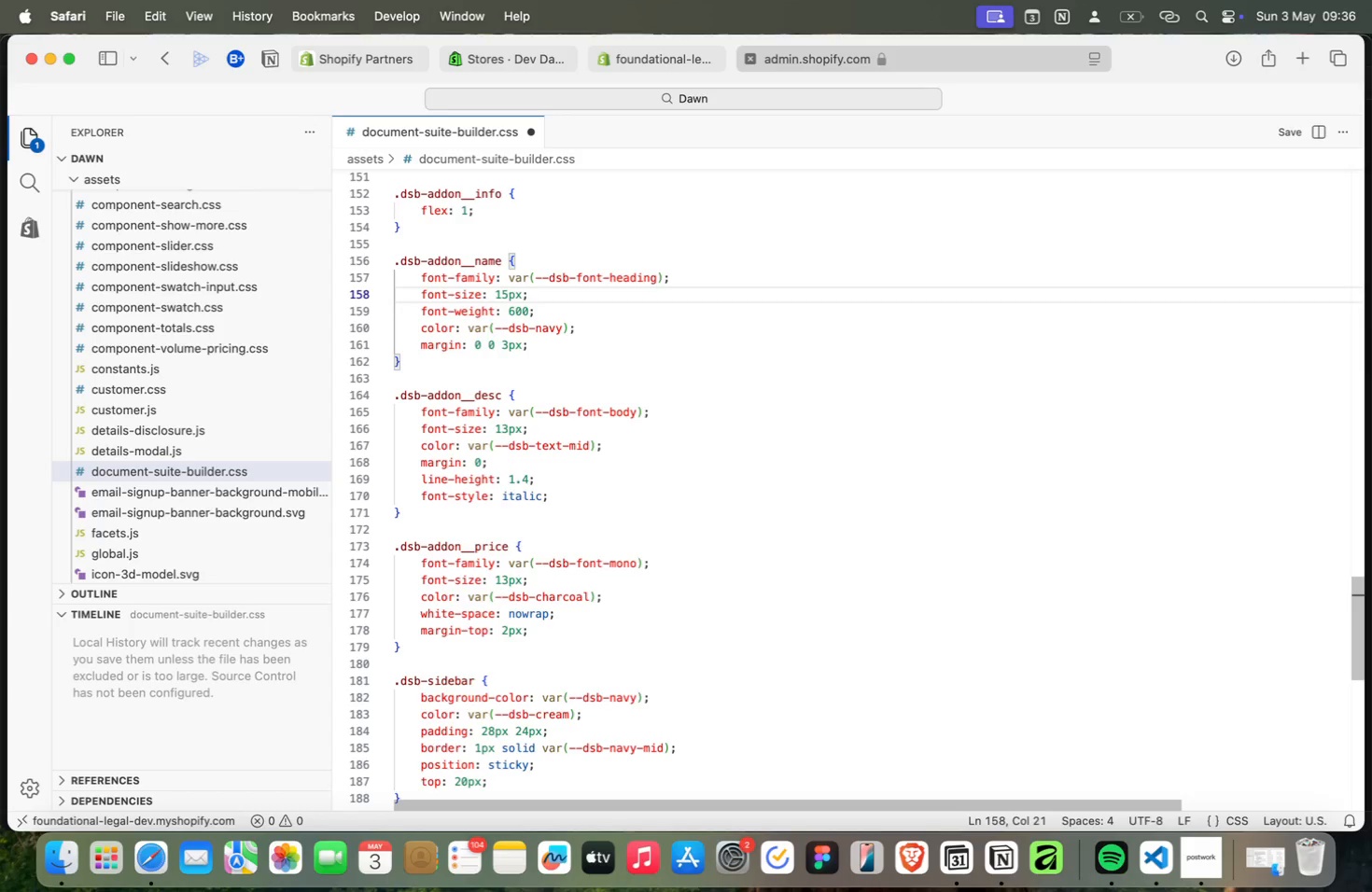 
key(Meta+ArrowUp)
 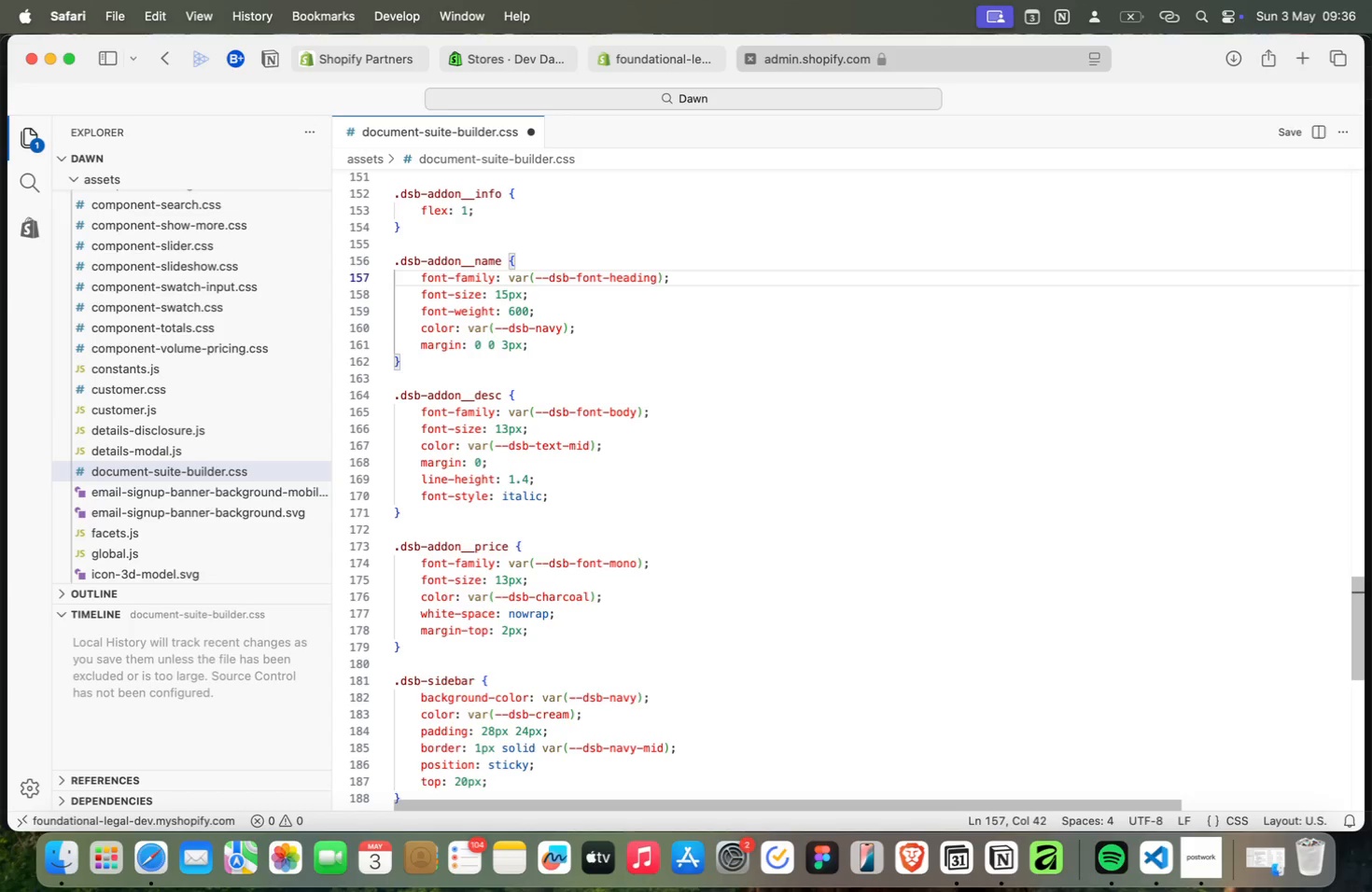 
key(Meta+ArrowUp)
 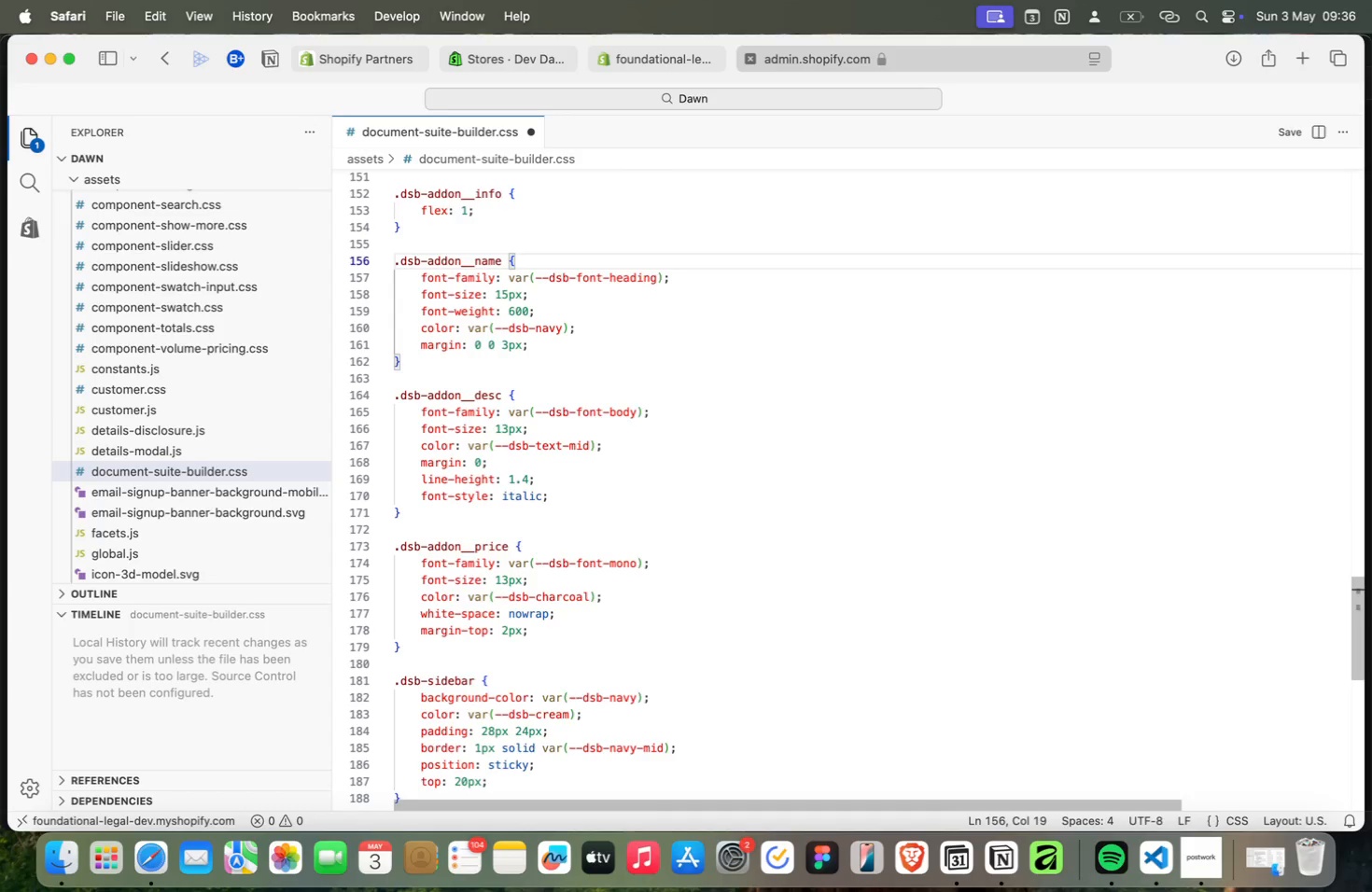 
key(Meta+ArrowUp)
 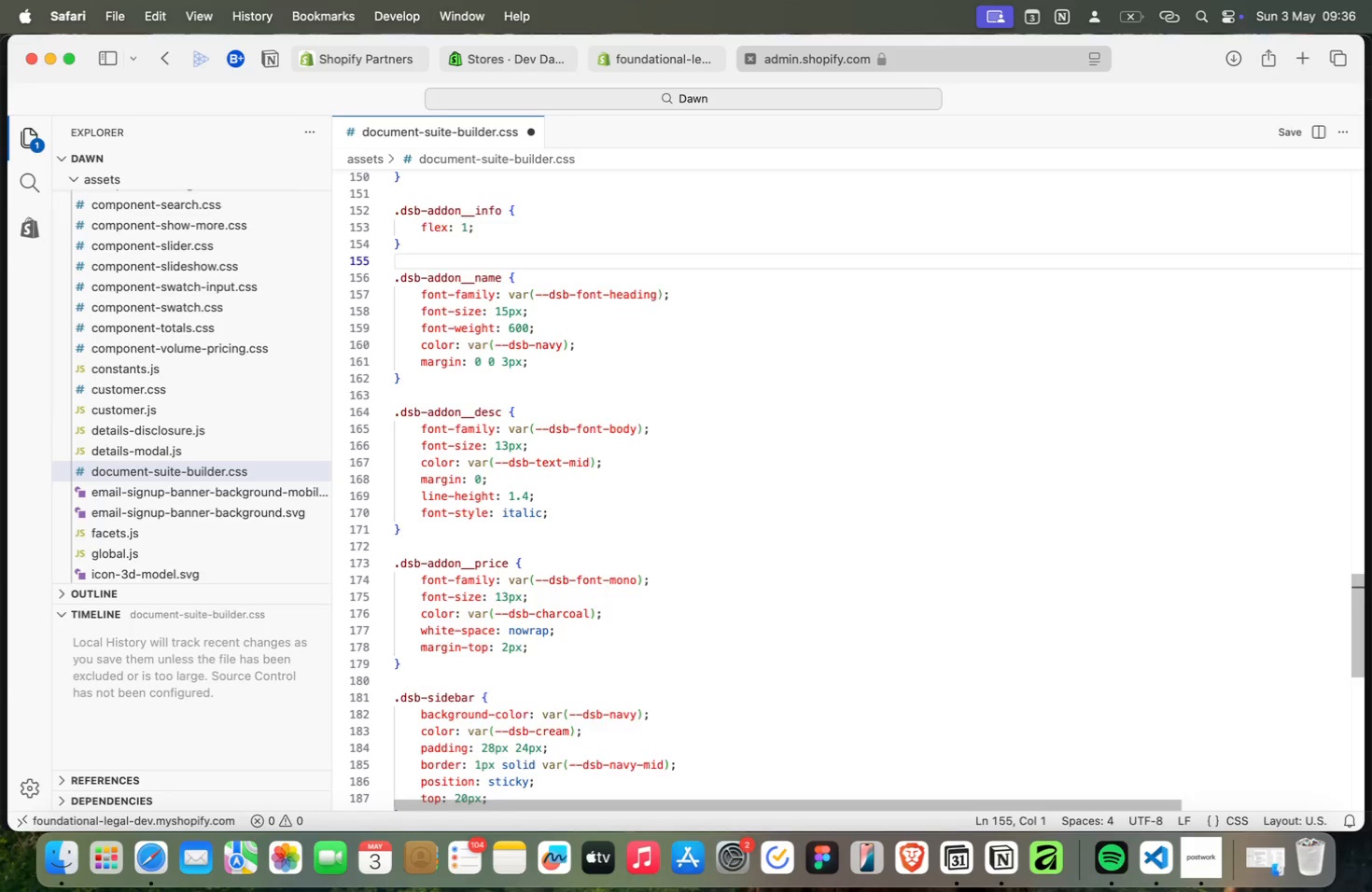 
key(Meta+ArrowUp)
 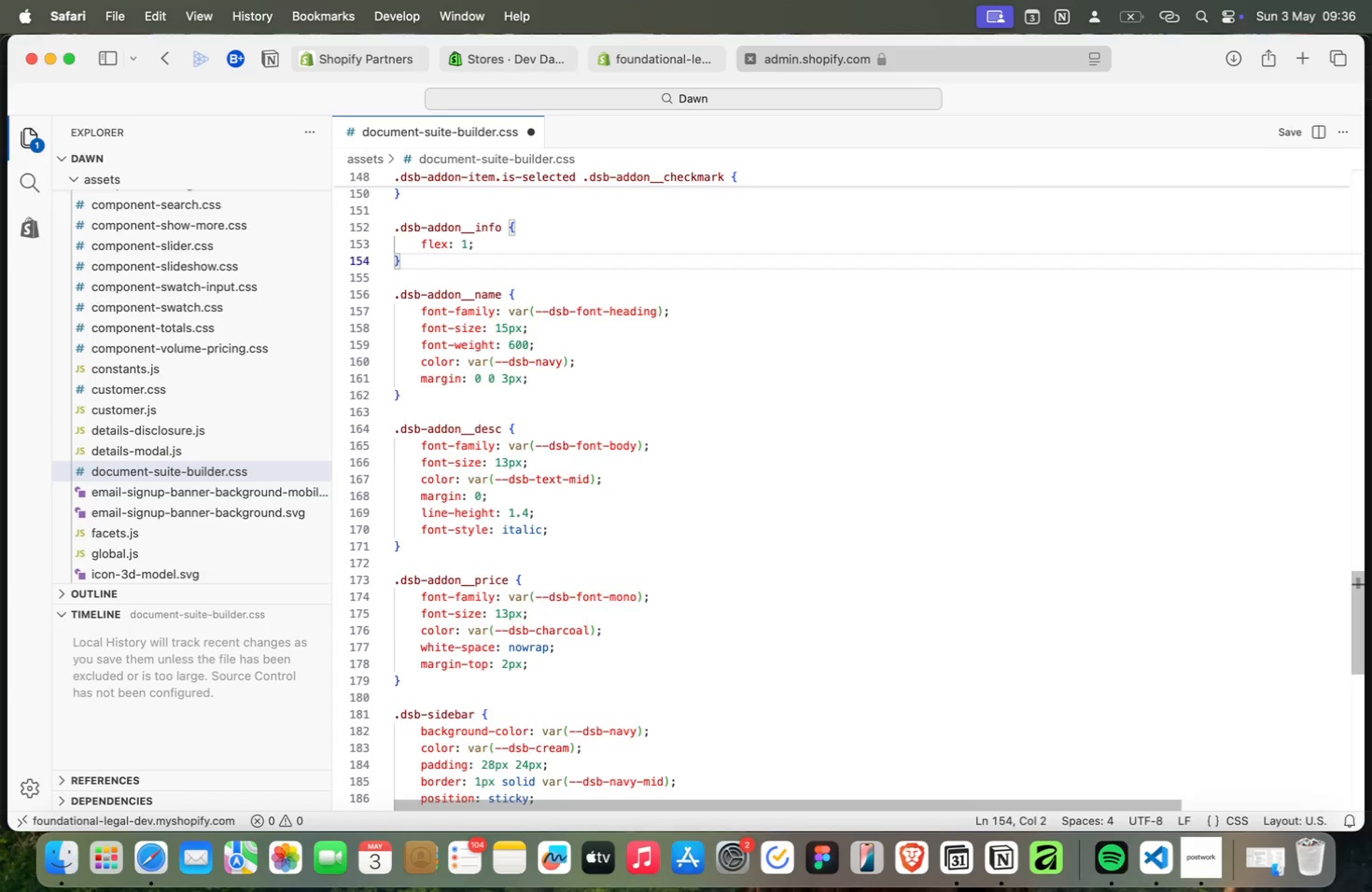 
key(Meta+ArrowUp)
 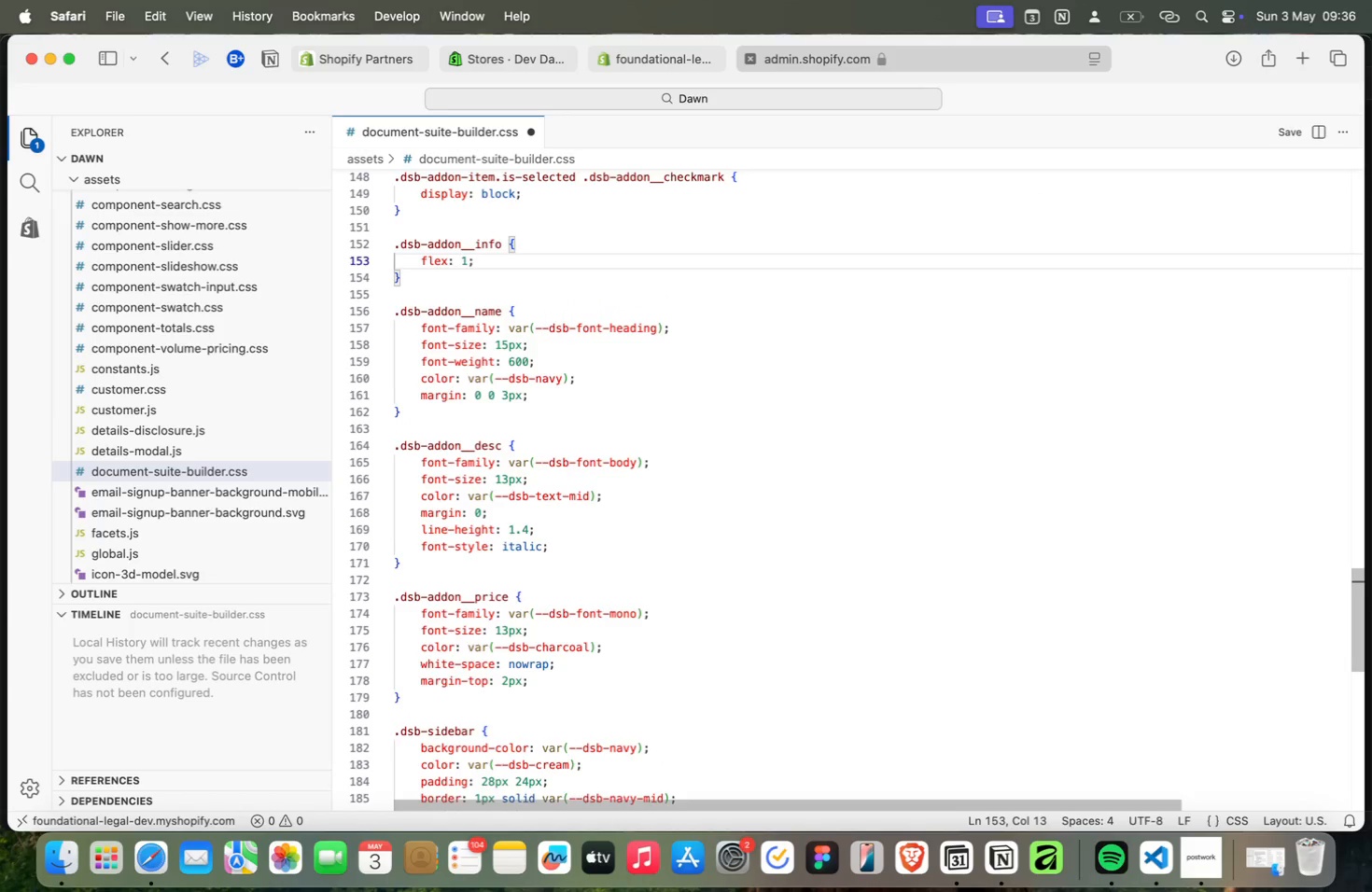 
key(Meta+ArrowUp)
 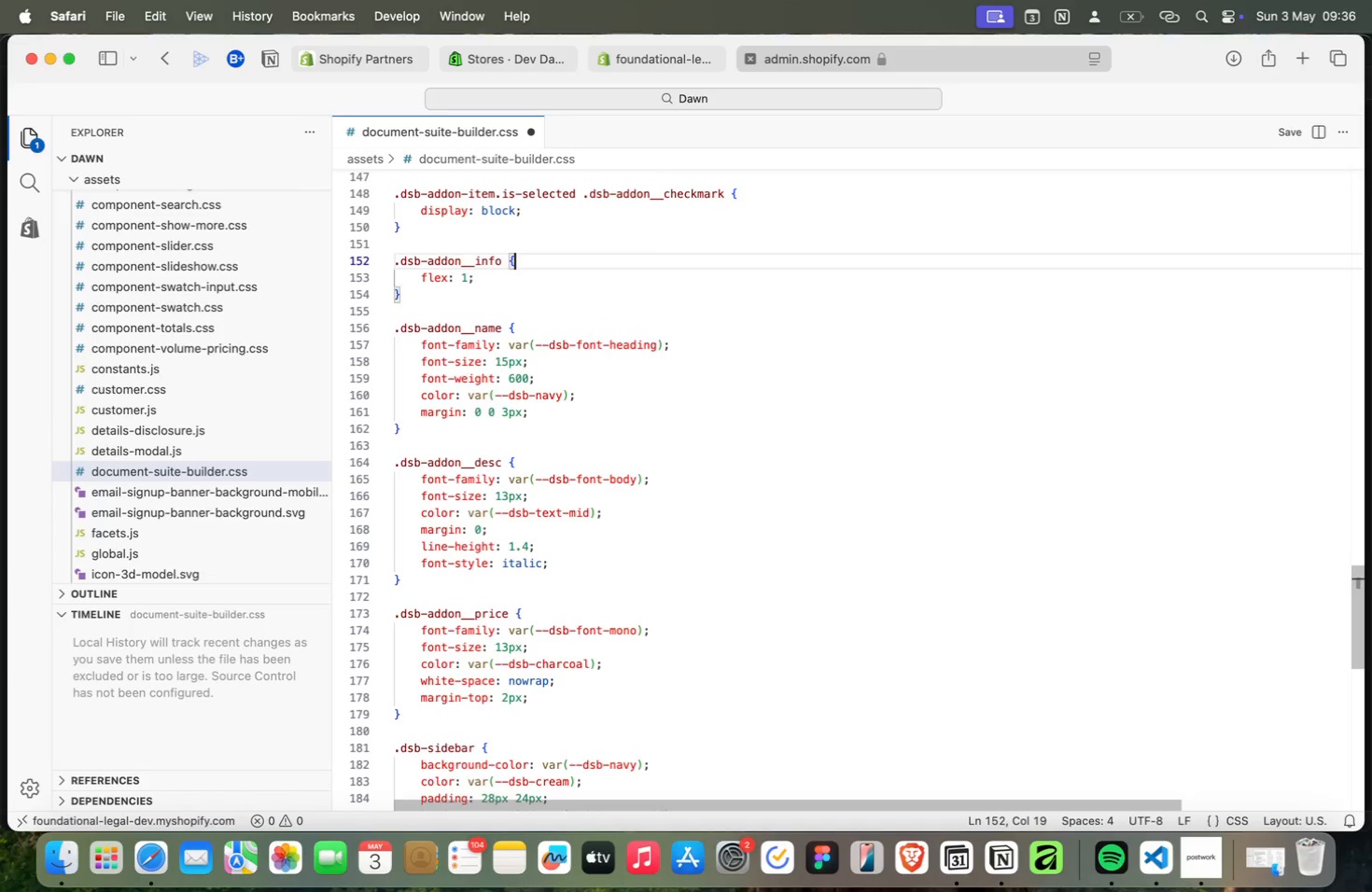 
key(Meta+ArrowUp)
 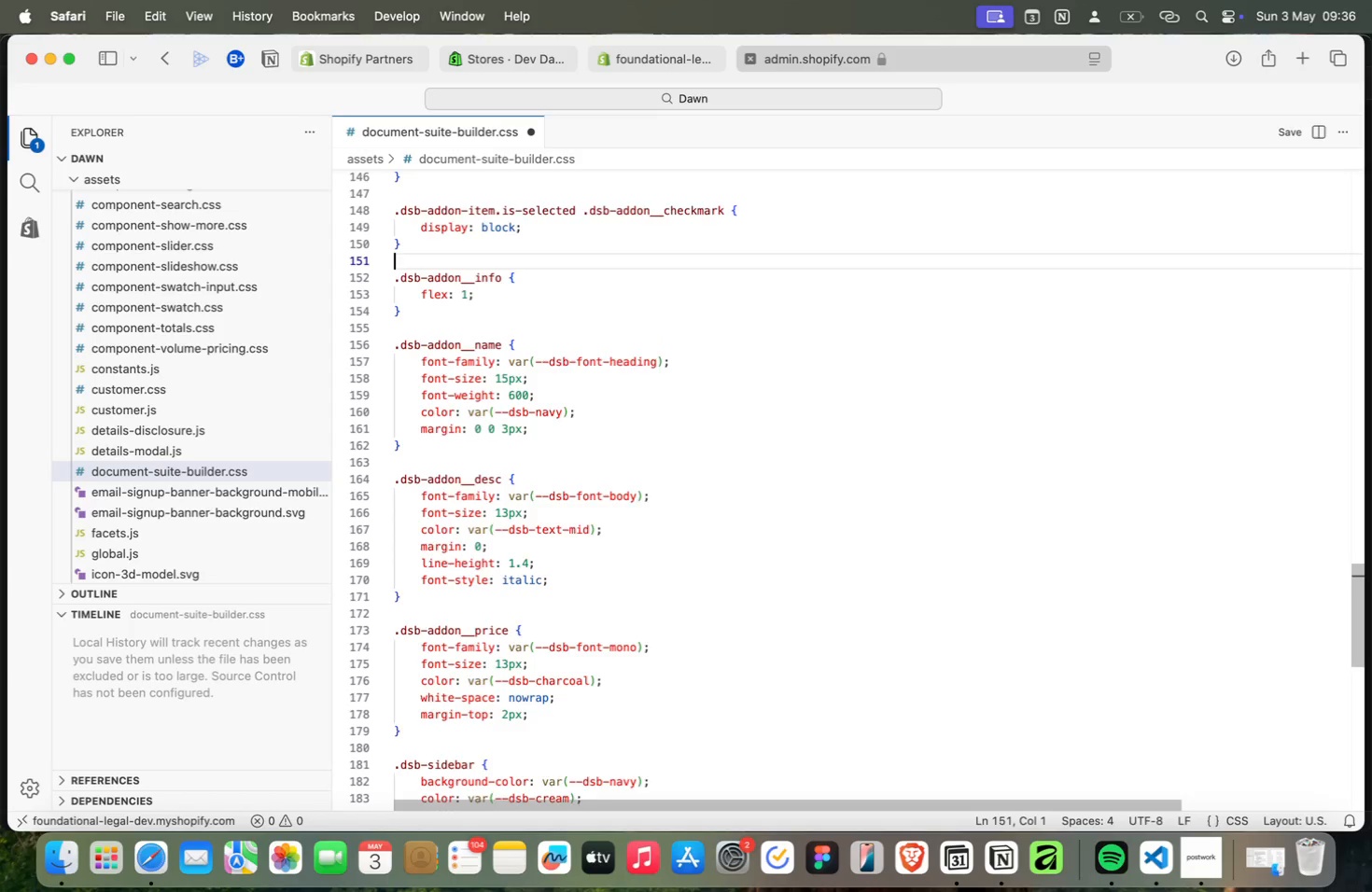 
key(Meta+ArrowUp)
 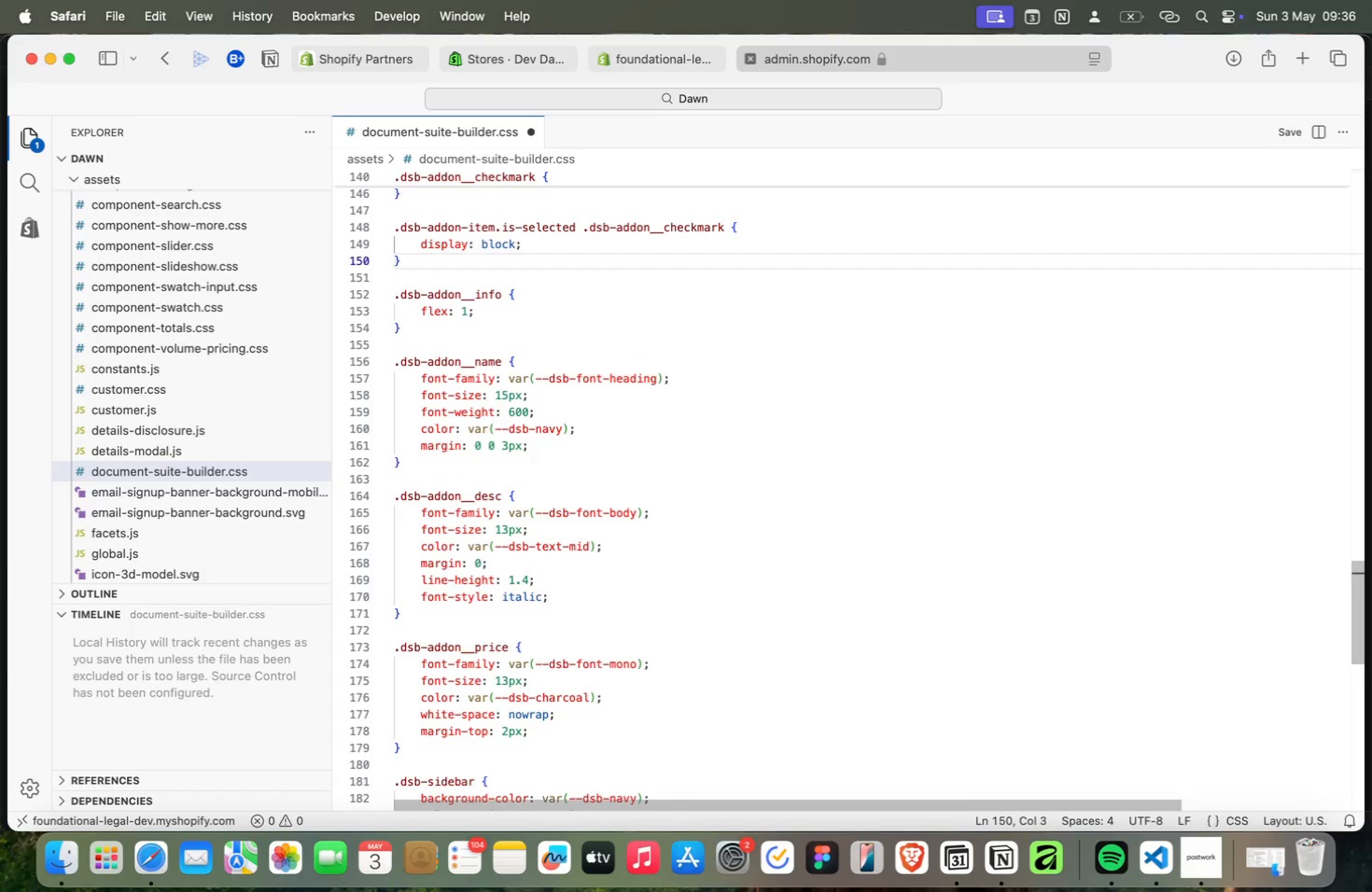 
key(Meta+ArrowUp)
 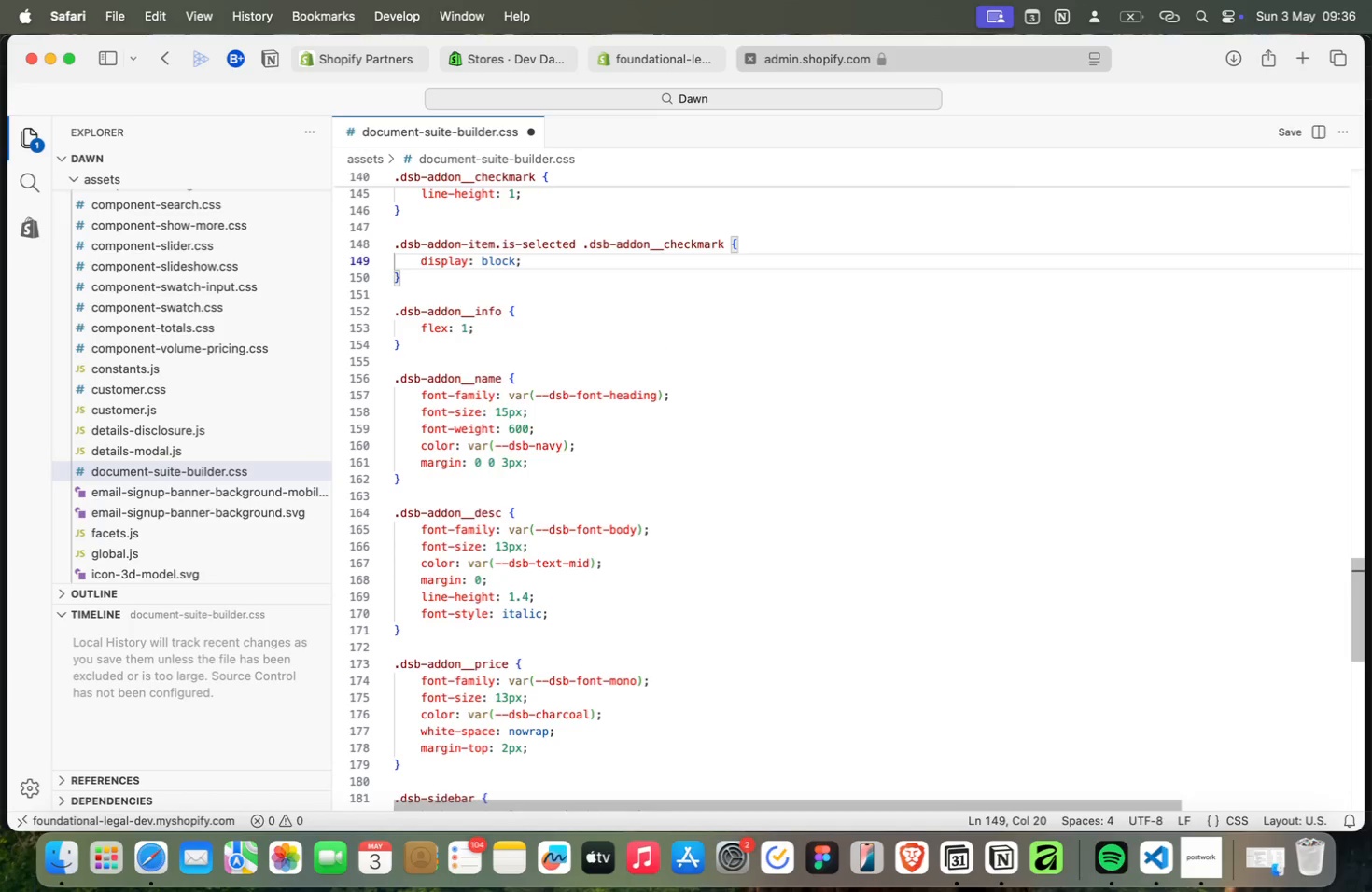 
key(Meta+ArrowUp)
 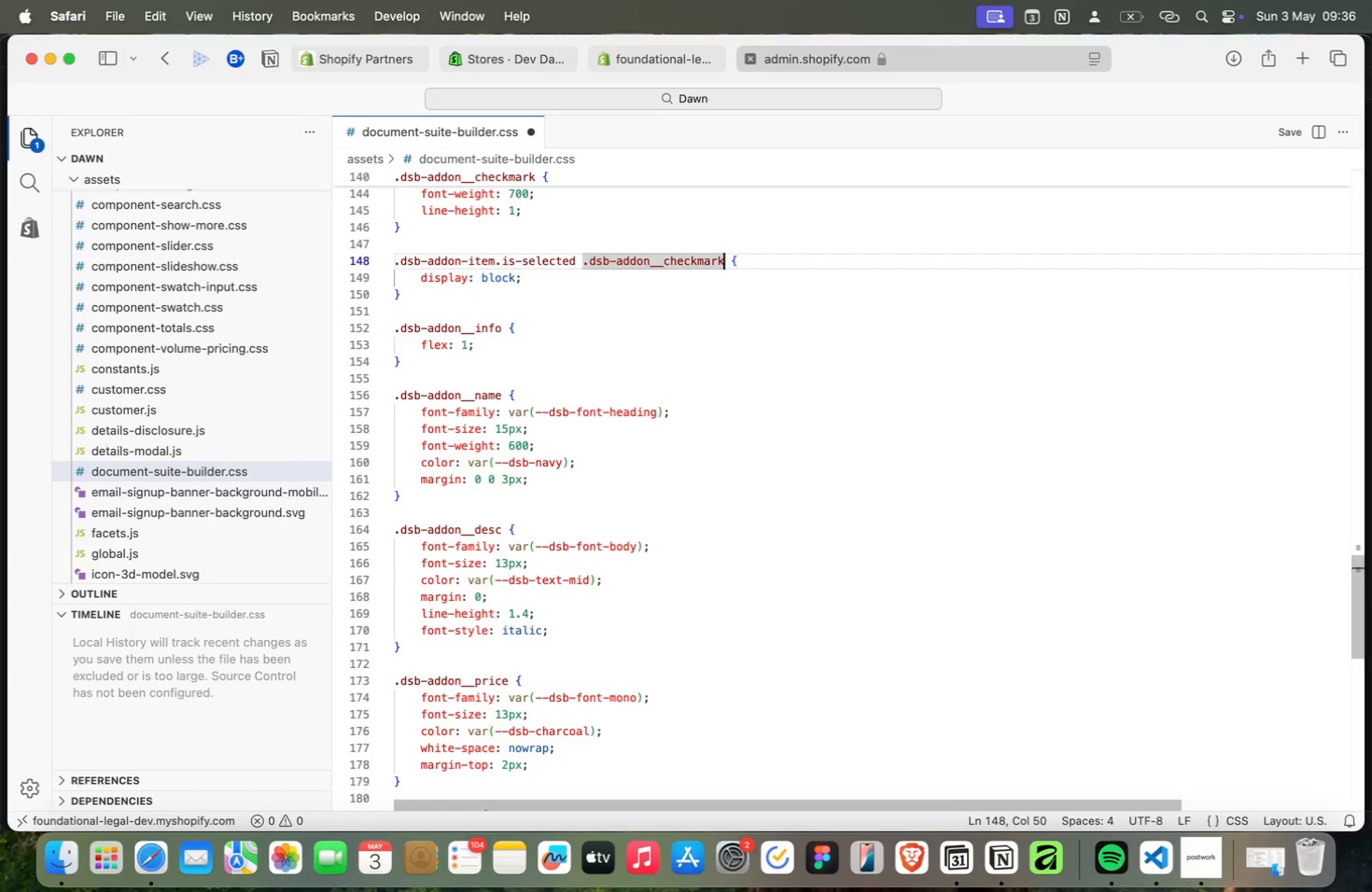 
wait(6.85)
 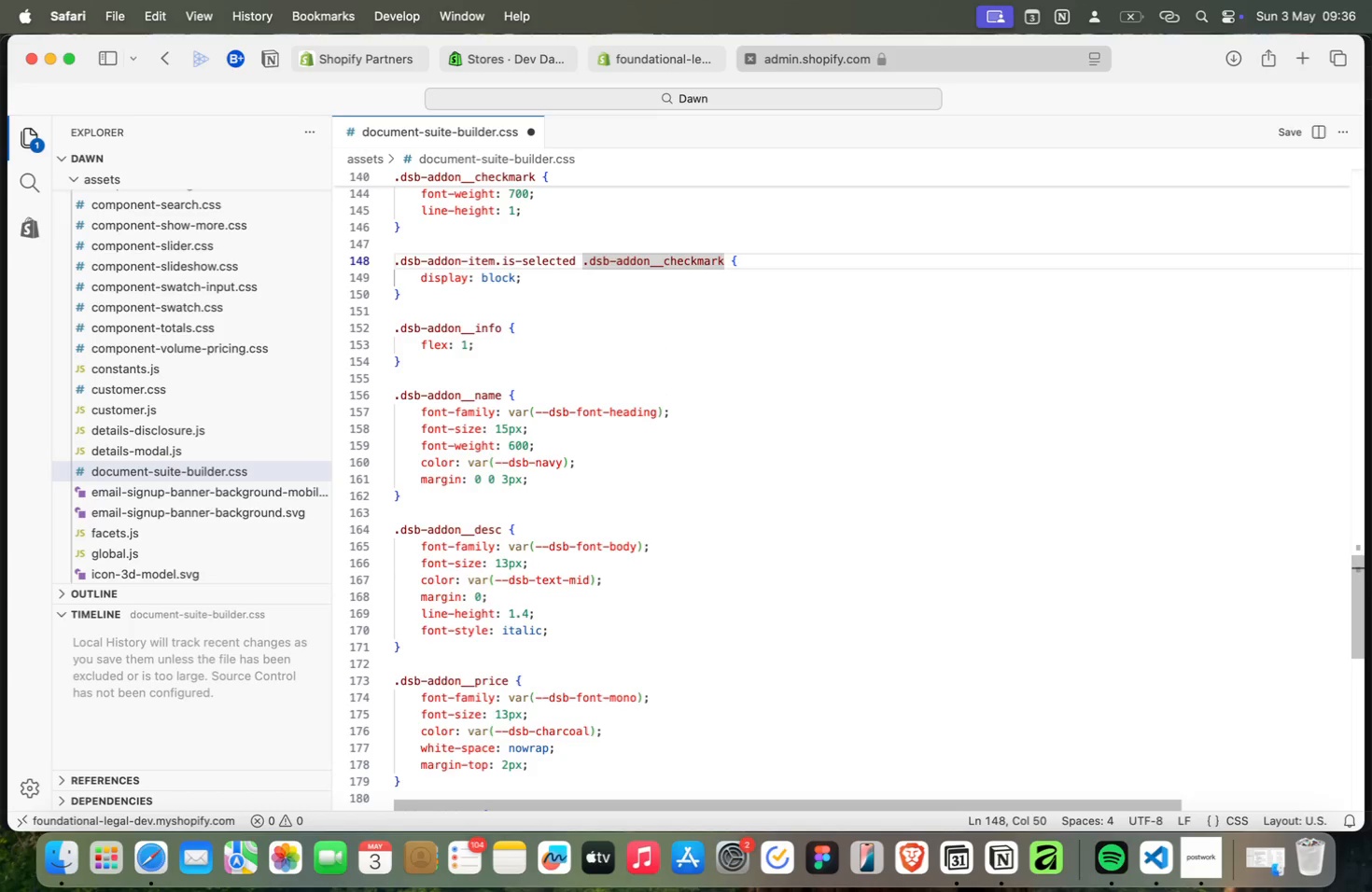 
key(Meta+ArrowUp)
 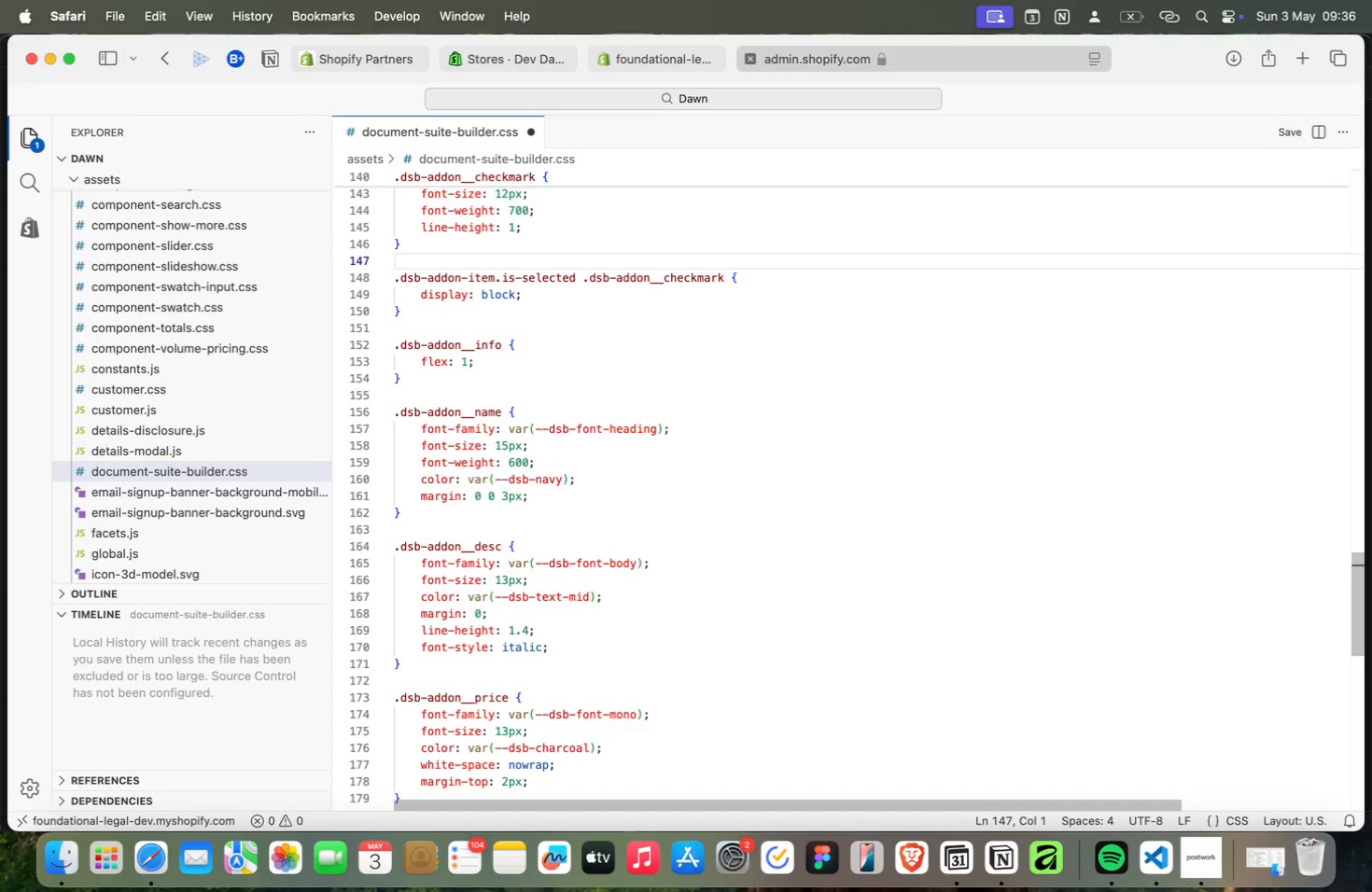 
key(Meta+ArrowUp)
 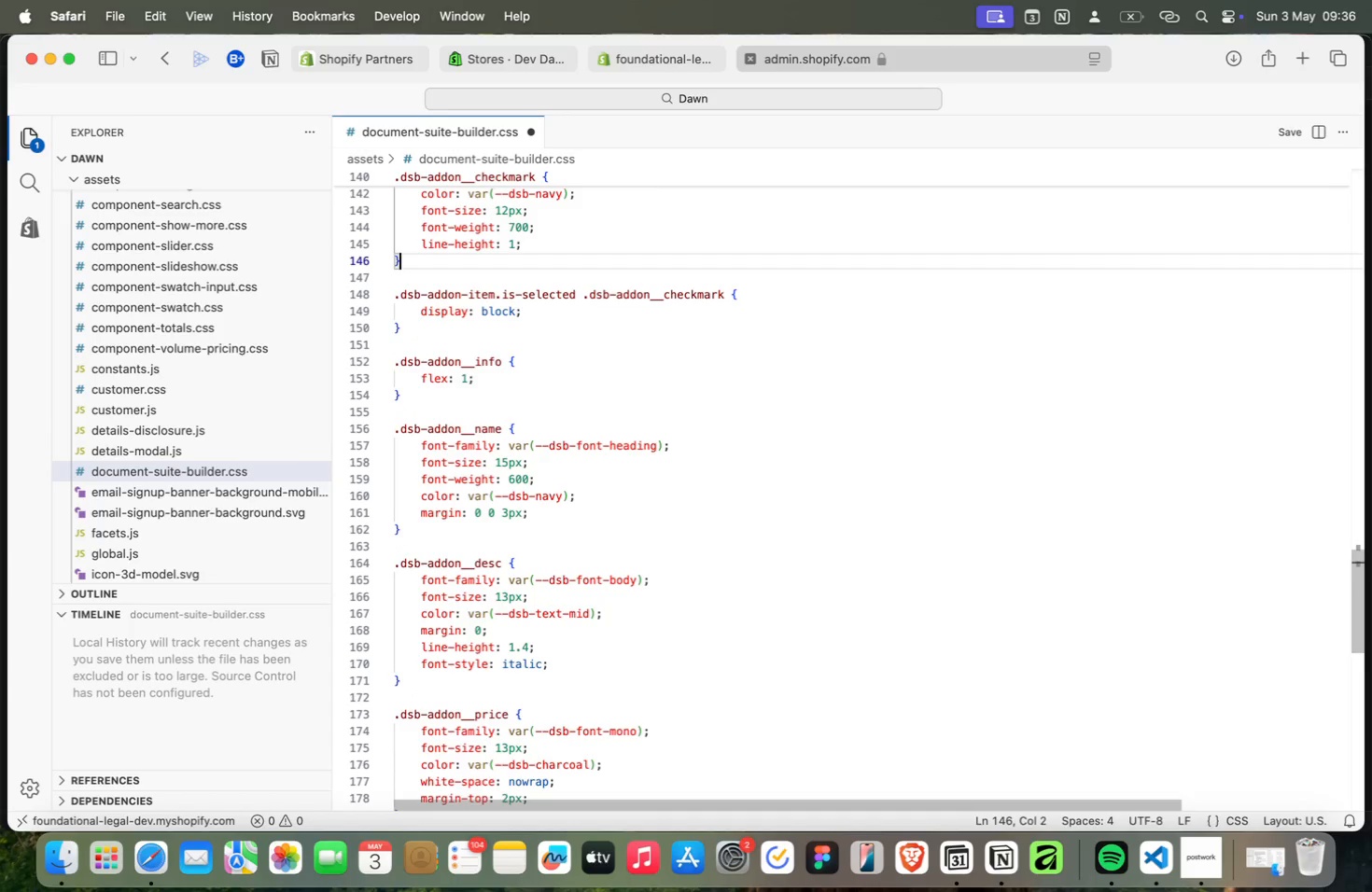 
wait(5.58)
 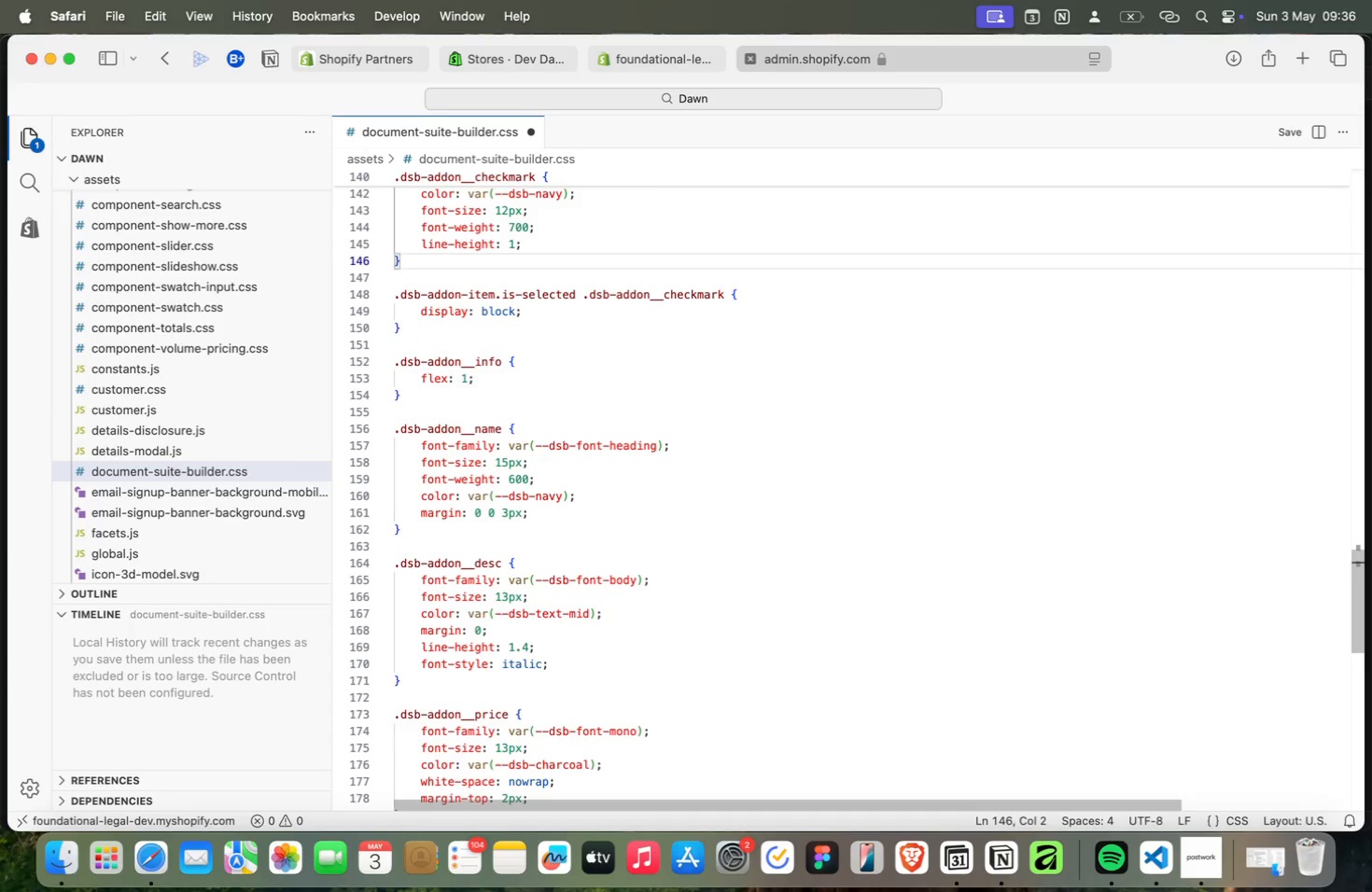 
key(Meta+ArrowUp)
 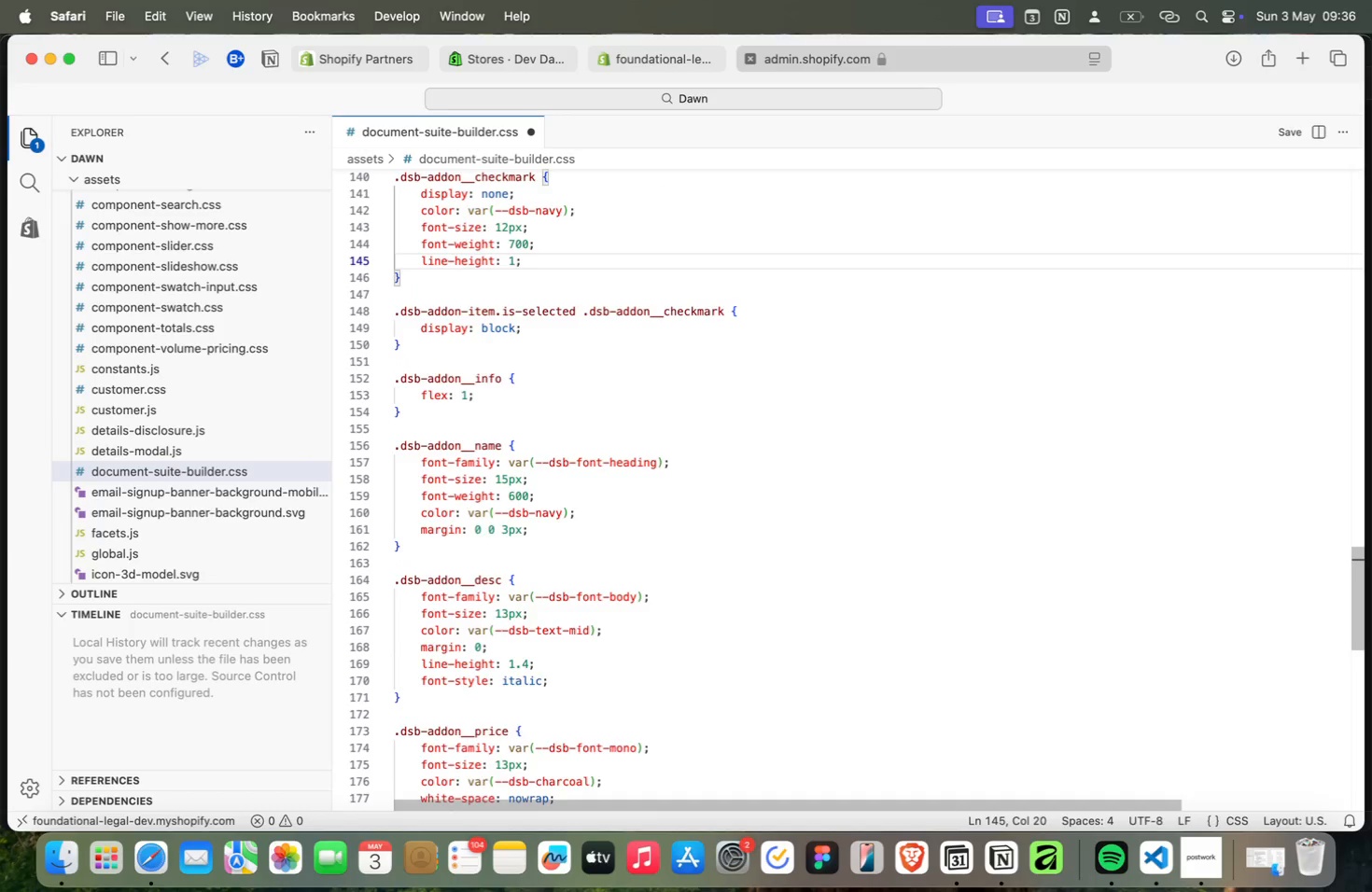 
key(Meta+ArrowUp)
 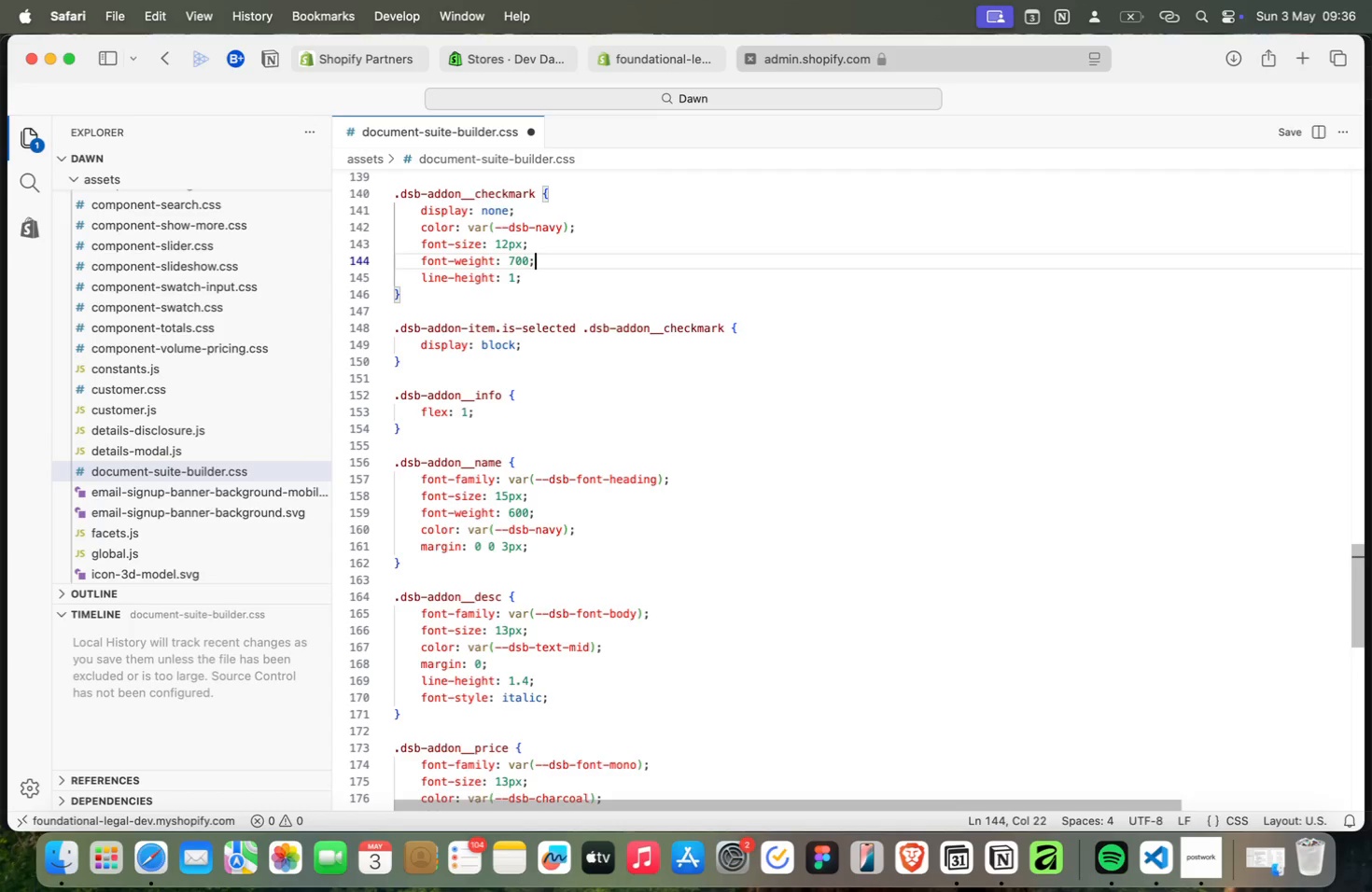 
wait(6.71)
 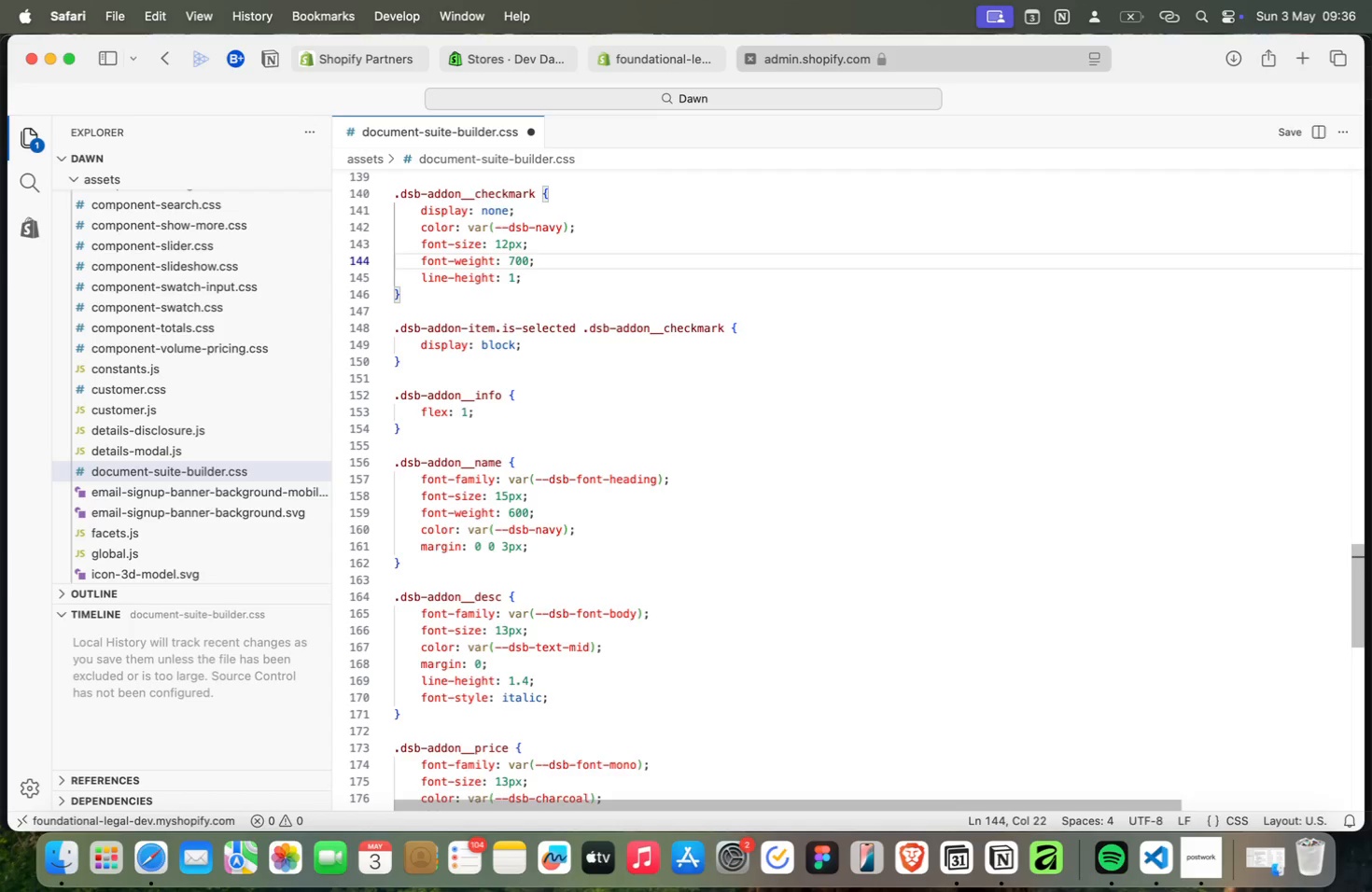 
key(Meta+ArrowUp)
 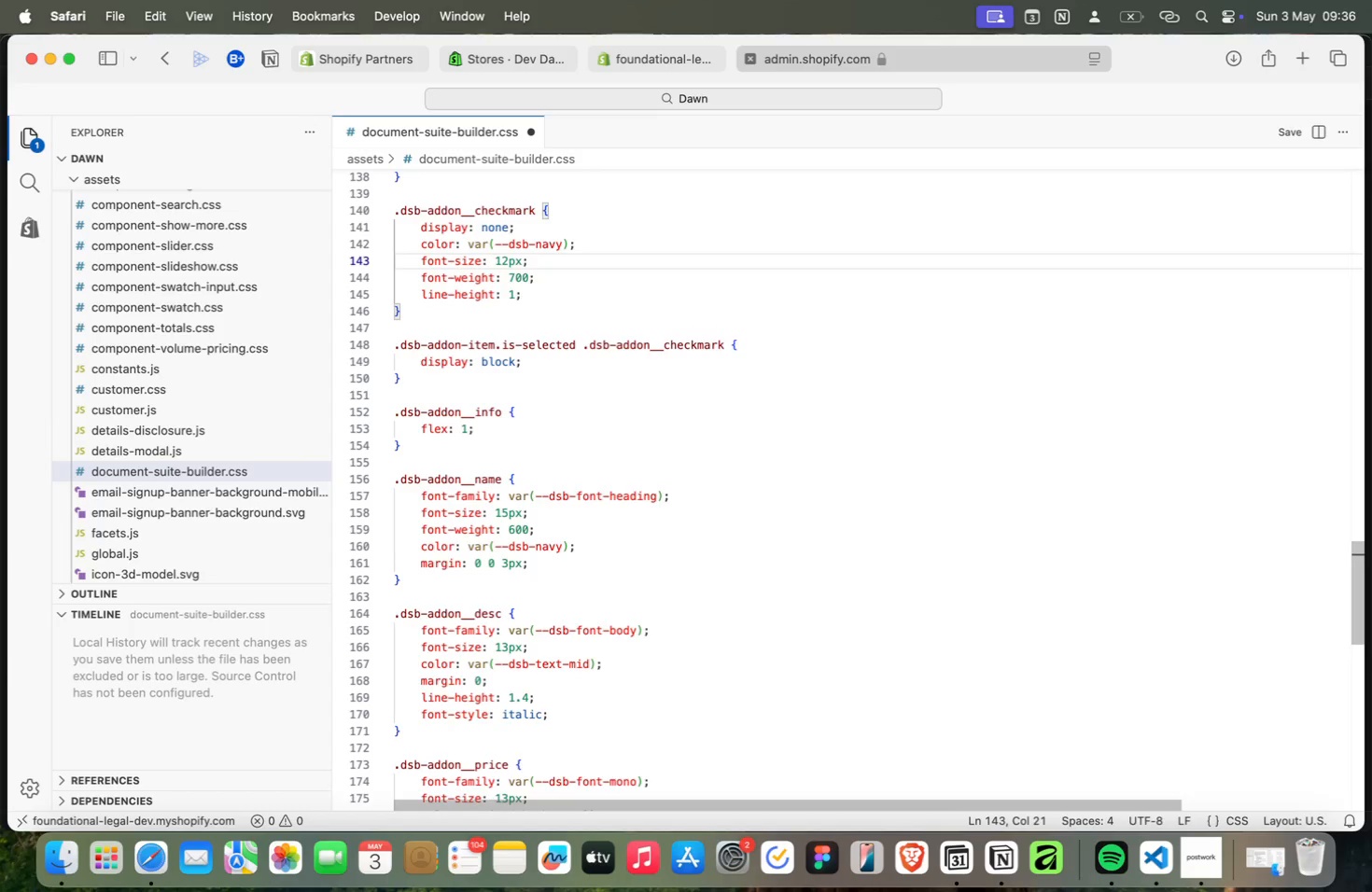 
wait(6.02)
 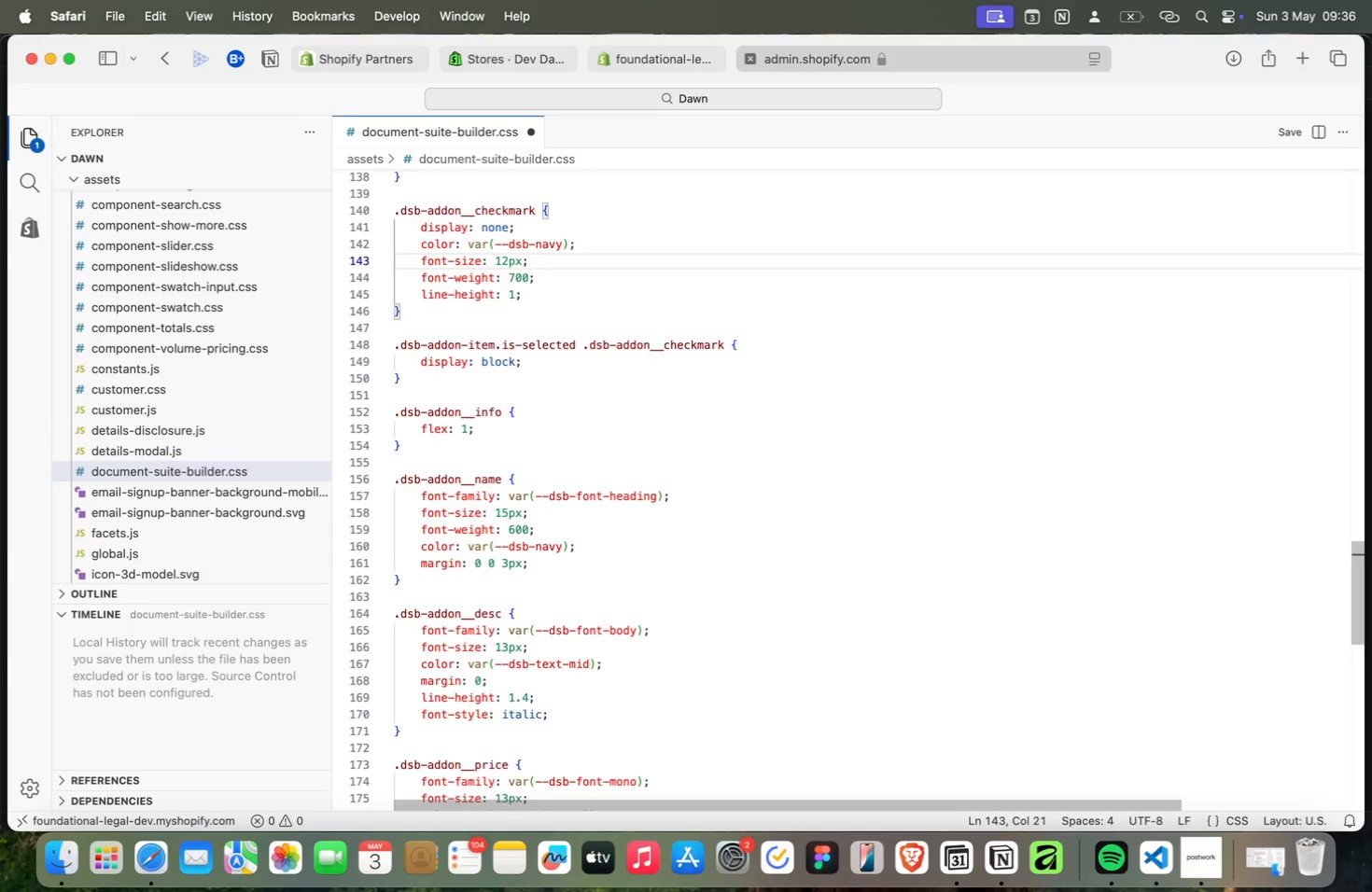 
key(Meta+ArrowUp)
 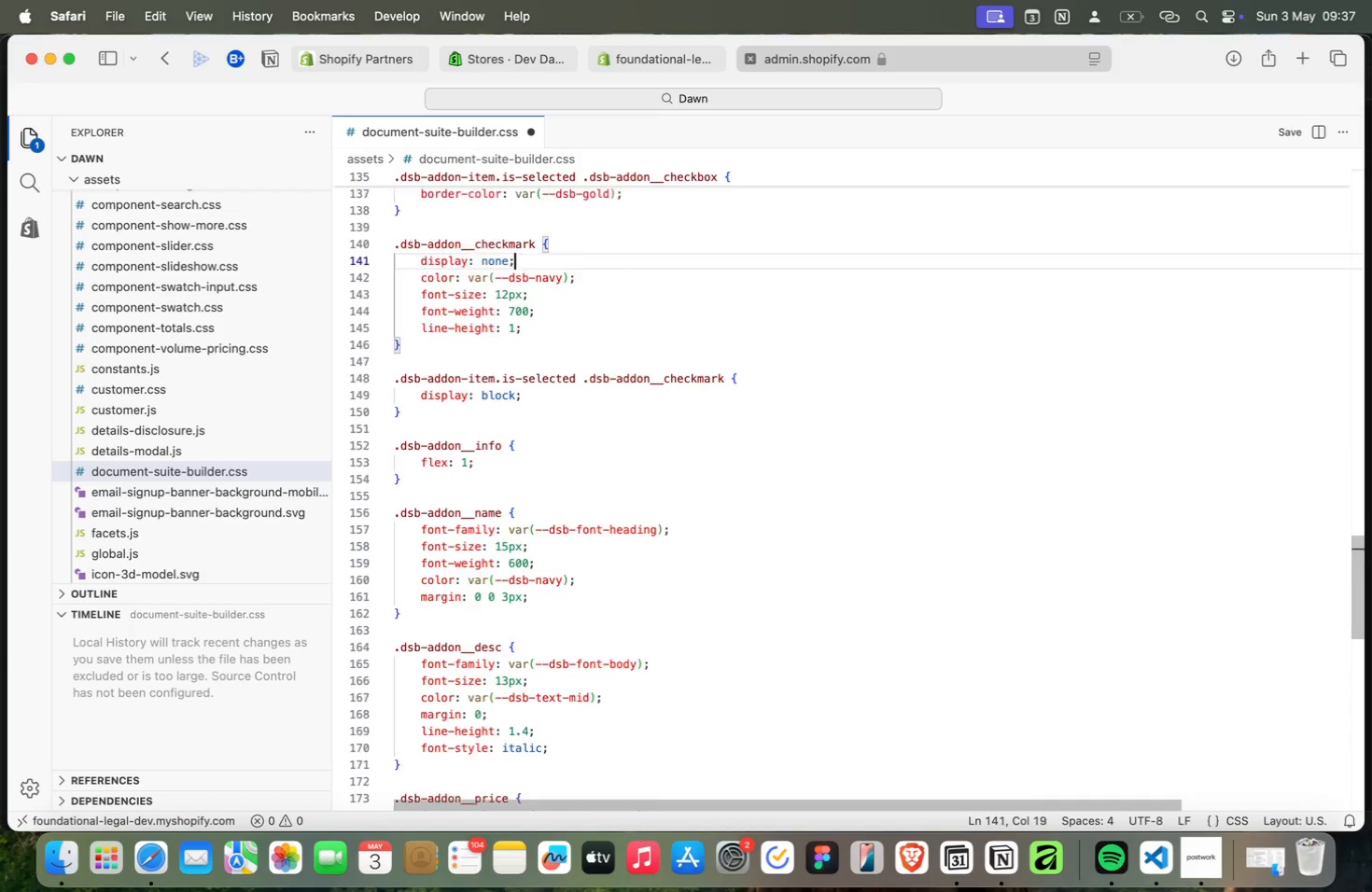 
key(Meta+ArrowUp)